 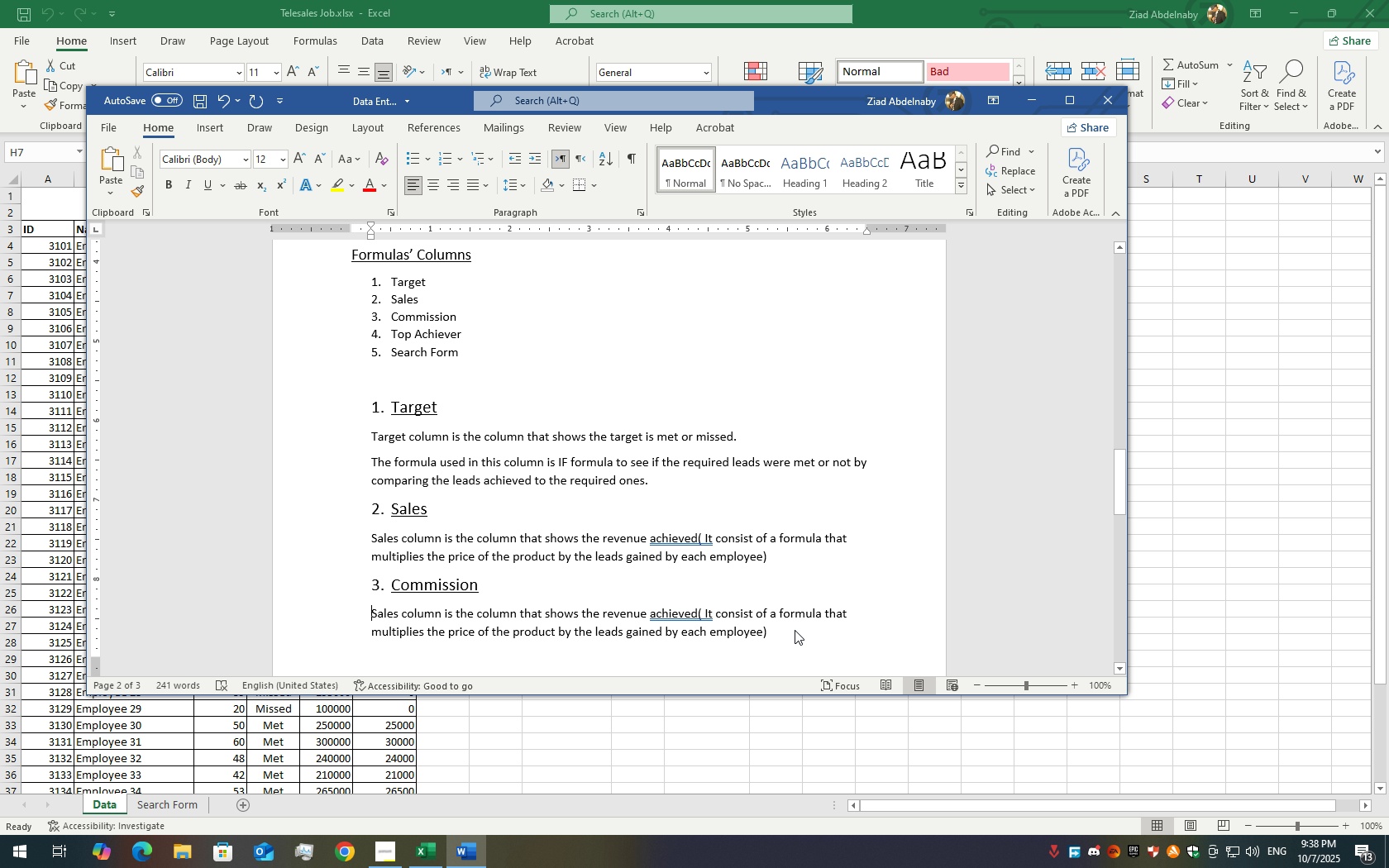 
key(ArrowRight)
 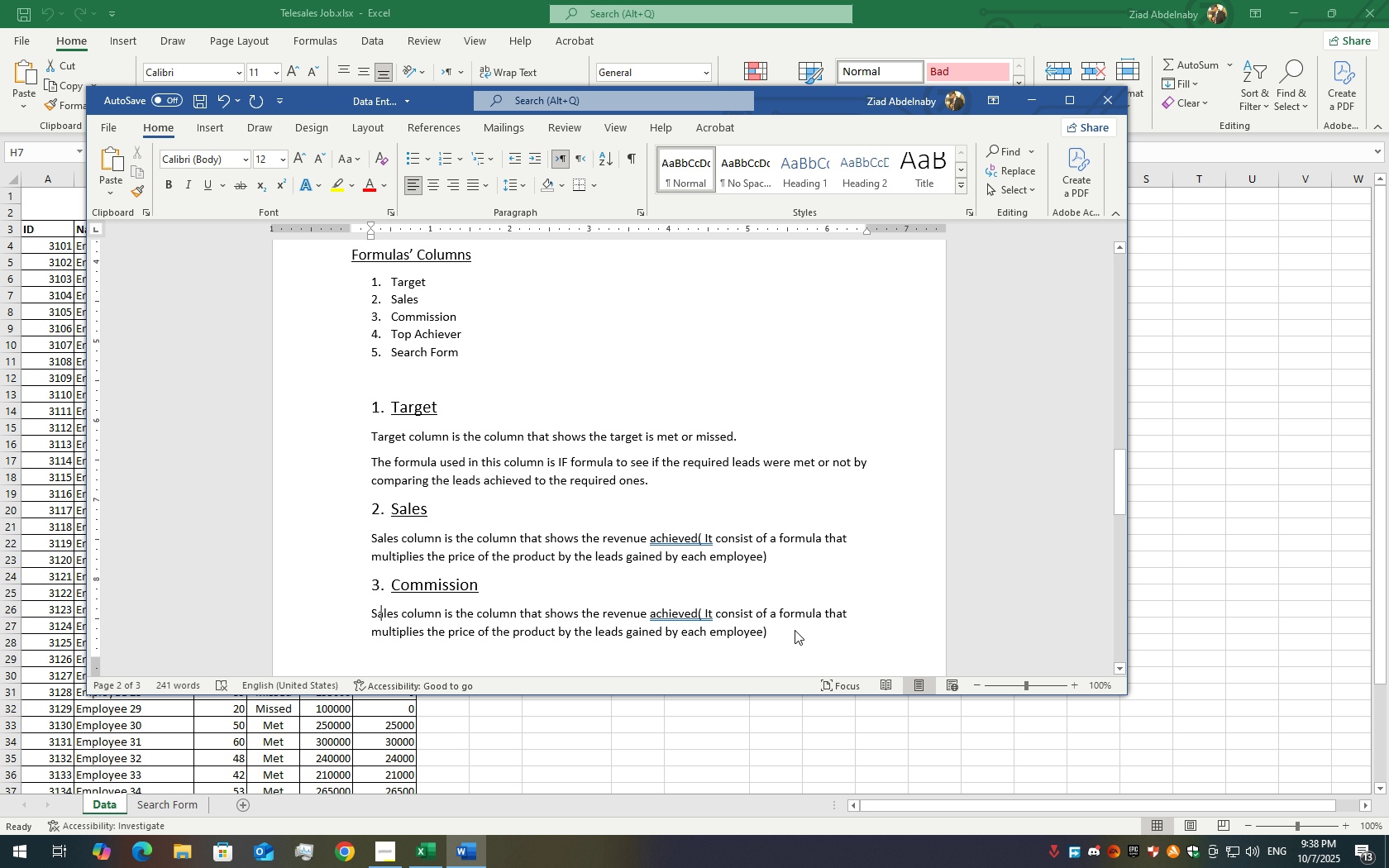 
key(ArrowRight)
 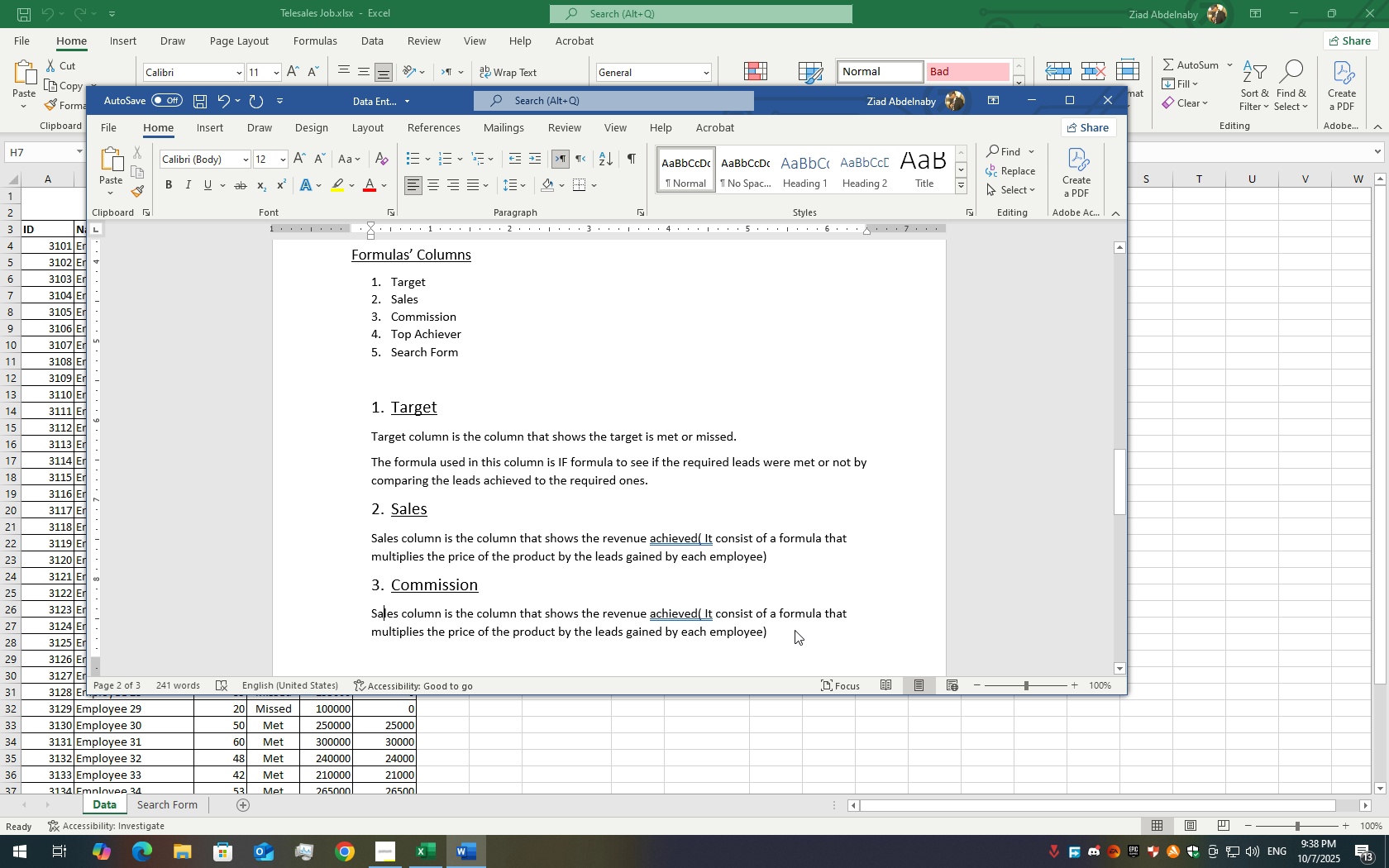 
key(ArrowRight)
 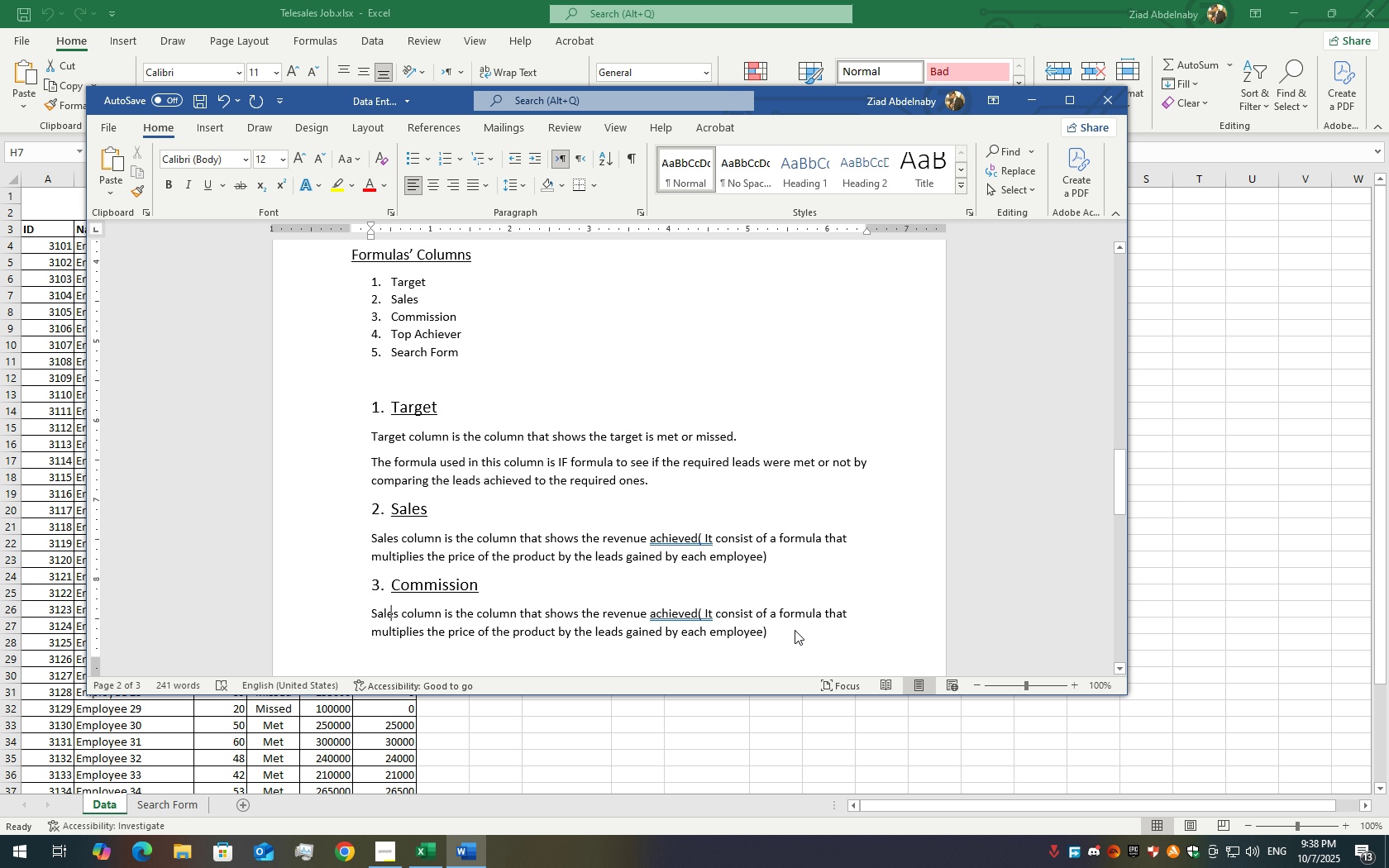 
key(ArrowRight)
 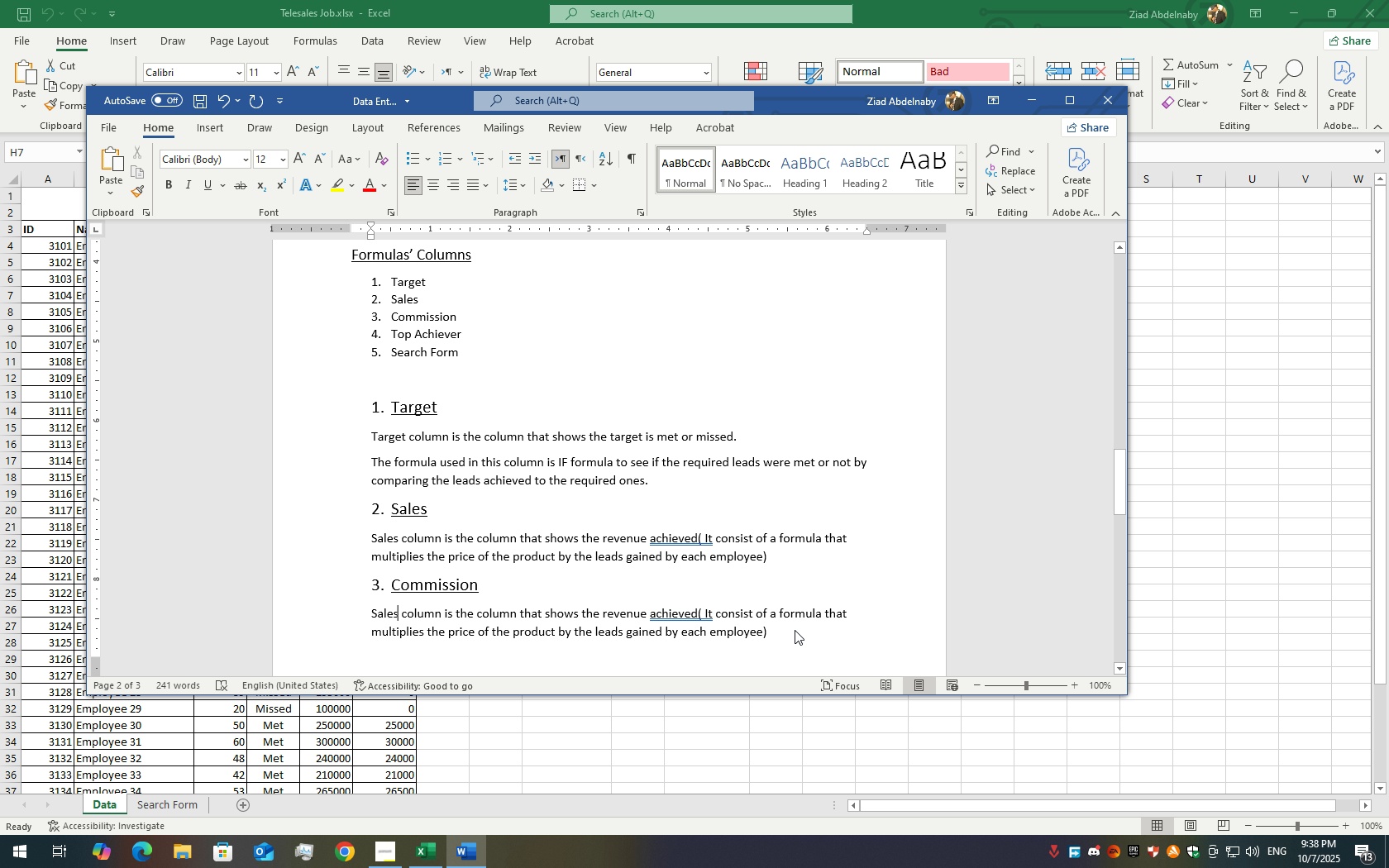 
key(ArrowRight)
 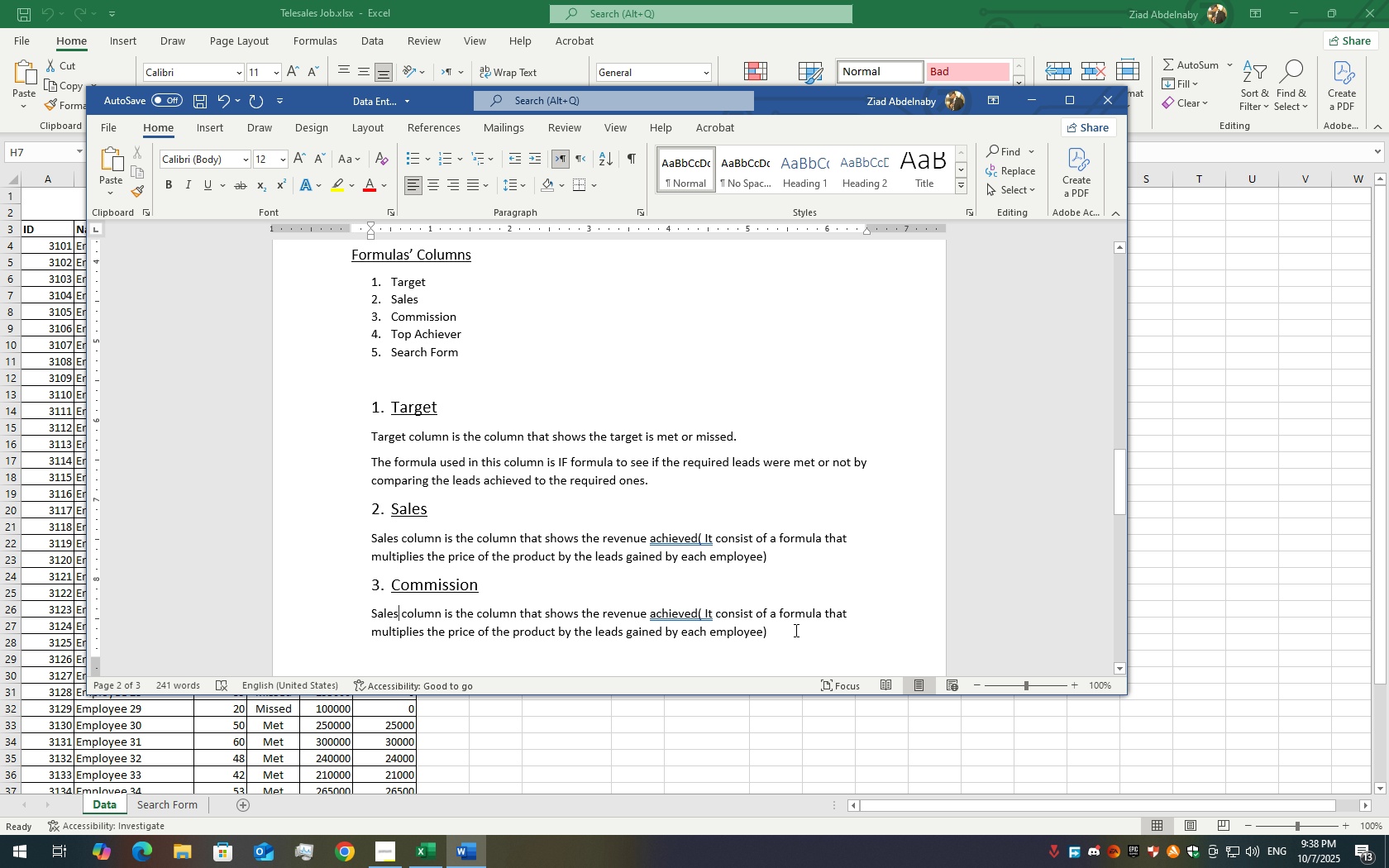 
key(Backspace)
key(Backspace)
key(Backspace)
key(Backspace)
key(Backspace)
type(Commission)